 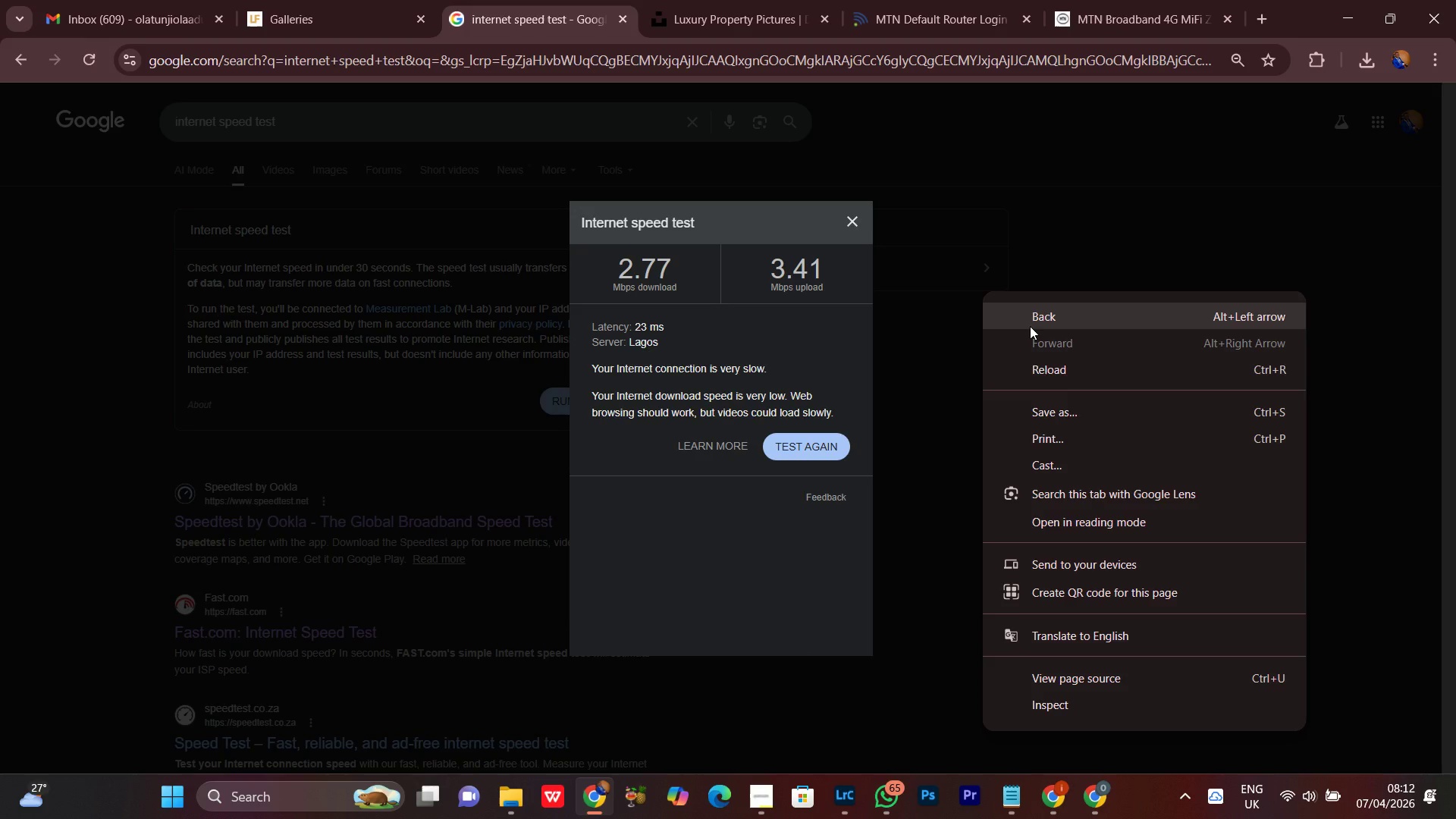 
left_click([848, 224])
 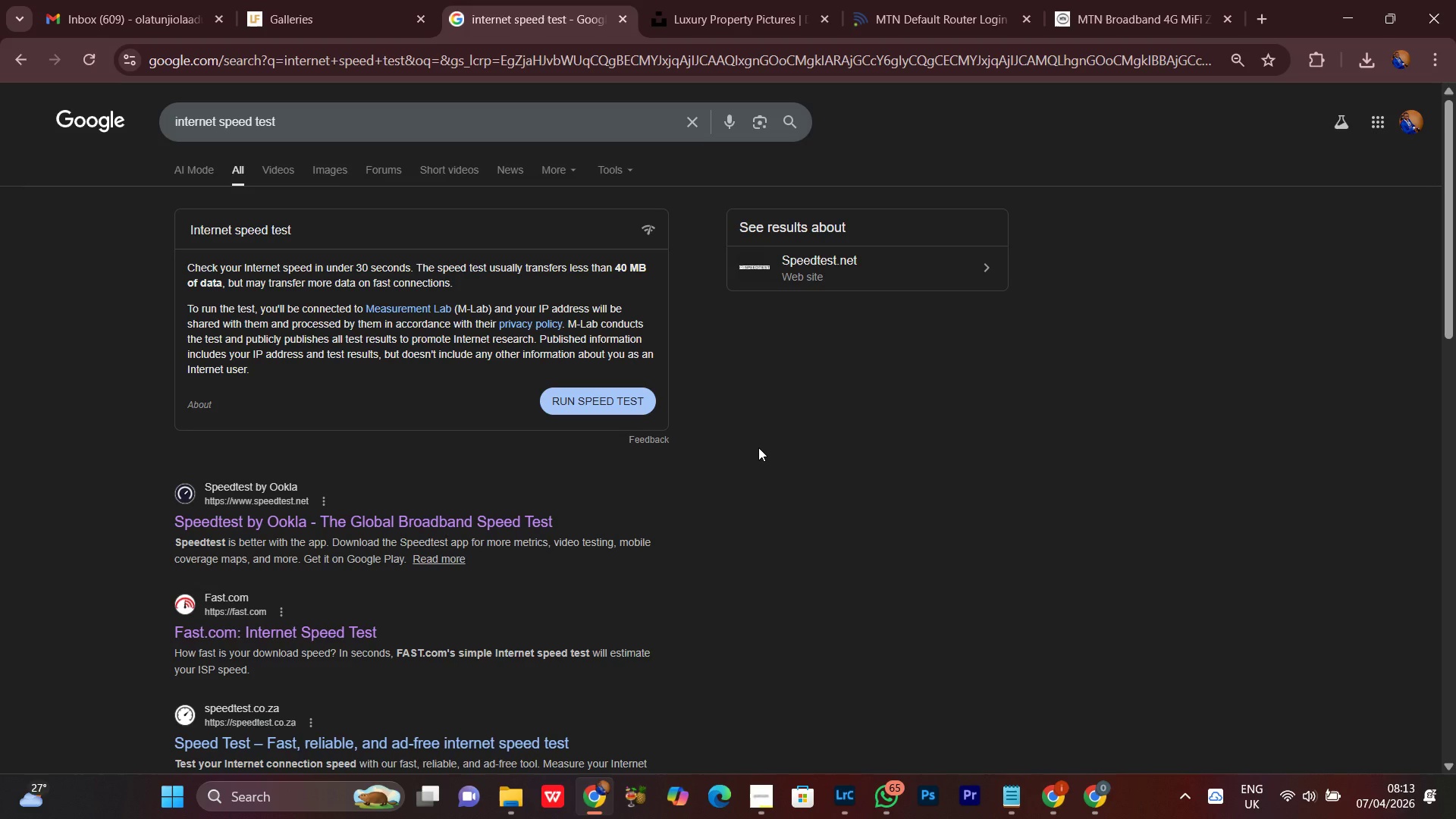 
scroll: coordinate [763, 447], scroll_direction: up, amount: 6.0
 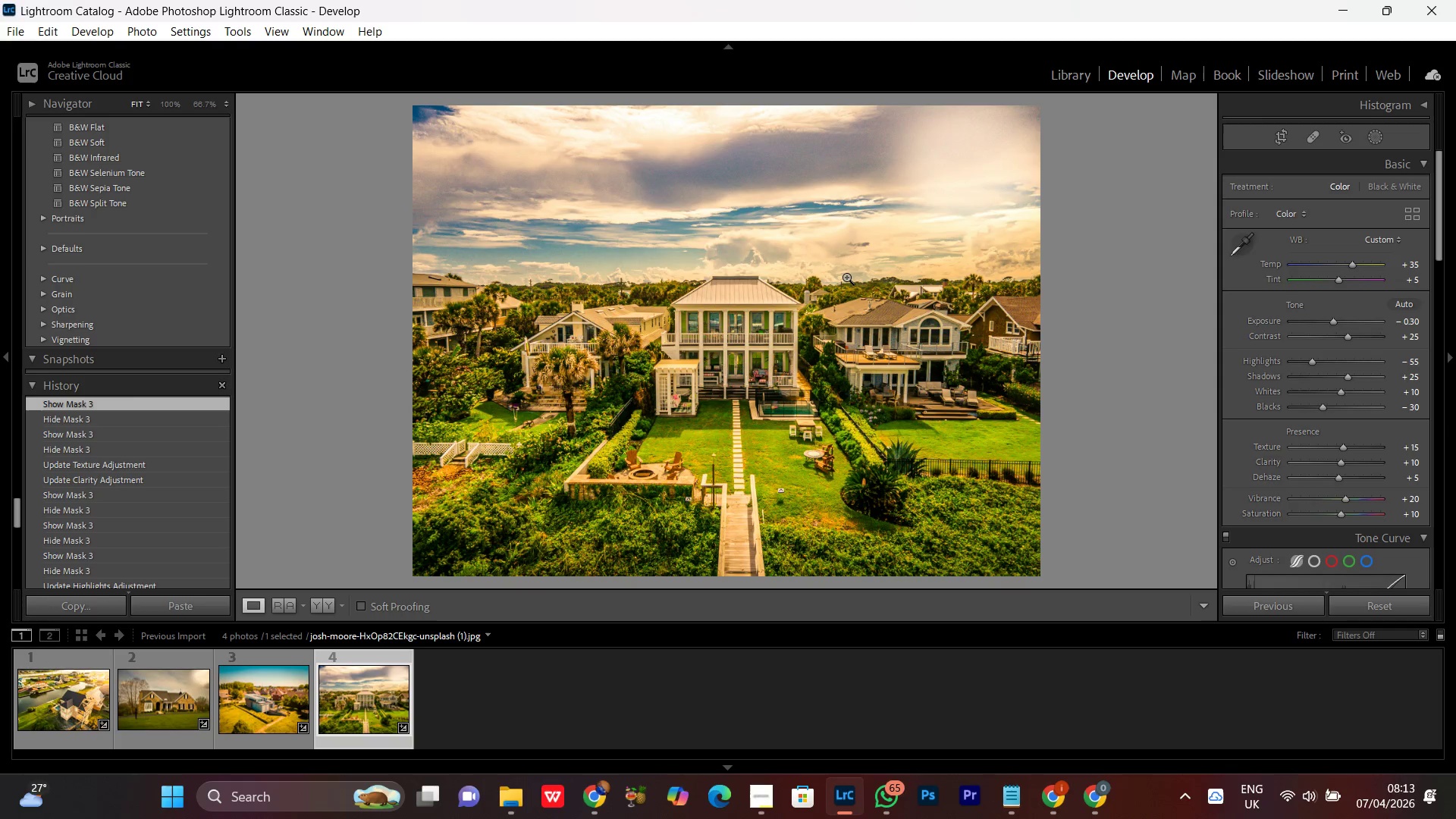 
wait(9.8)
 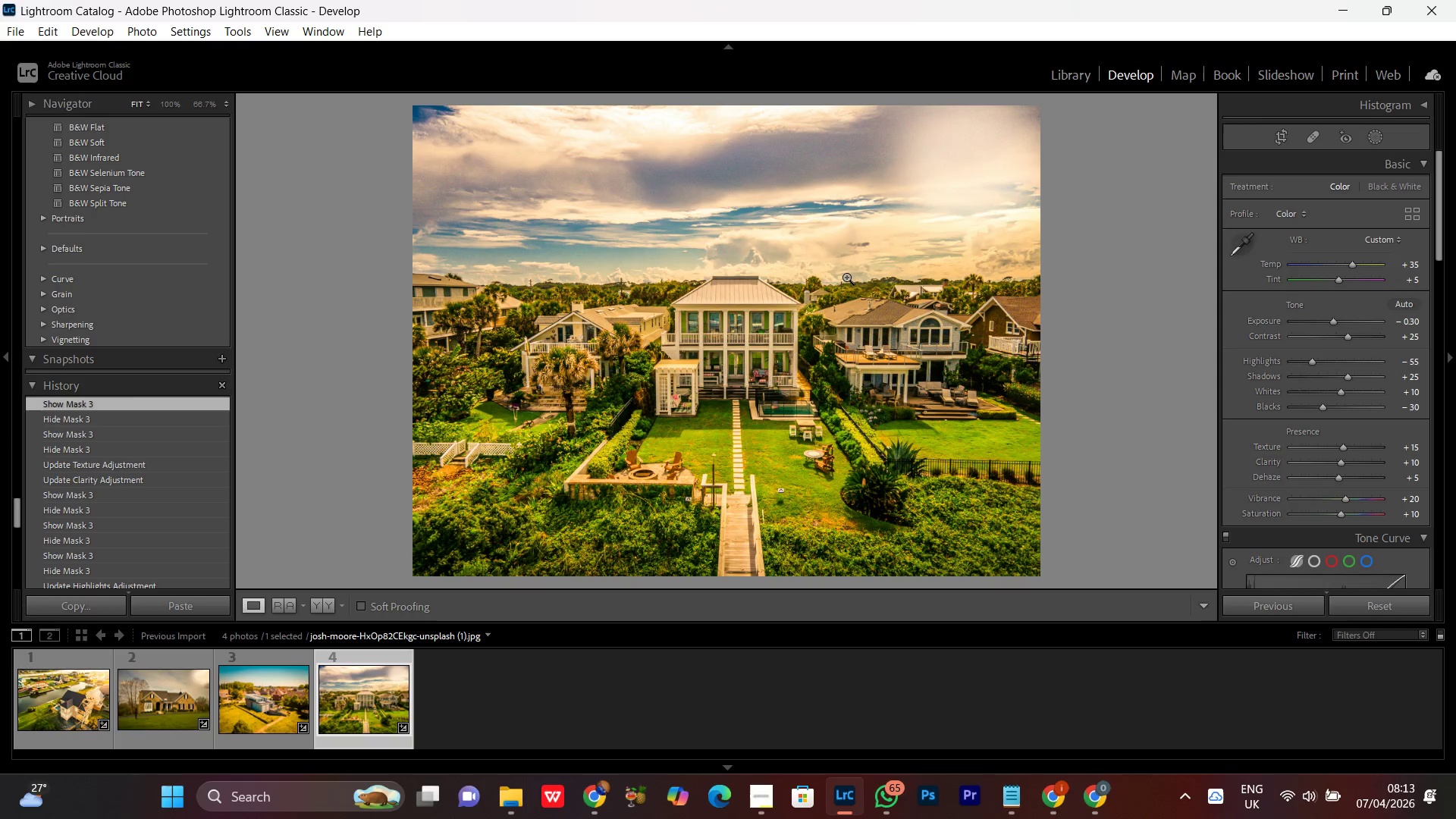 
double_click([742, 312])
 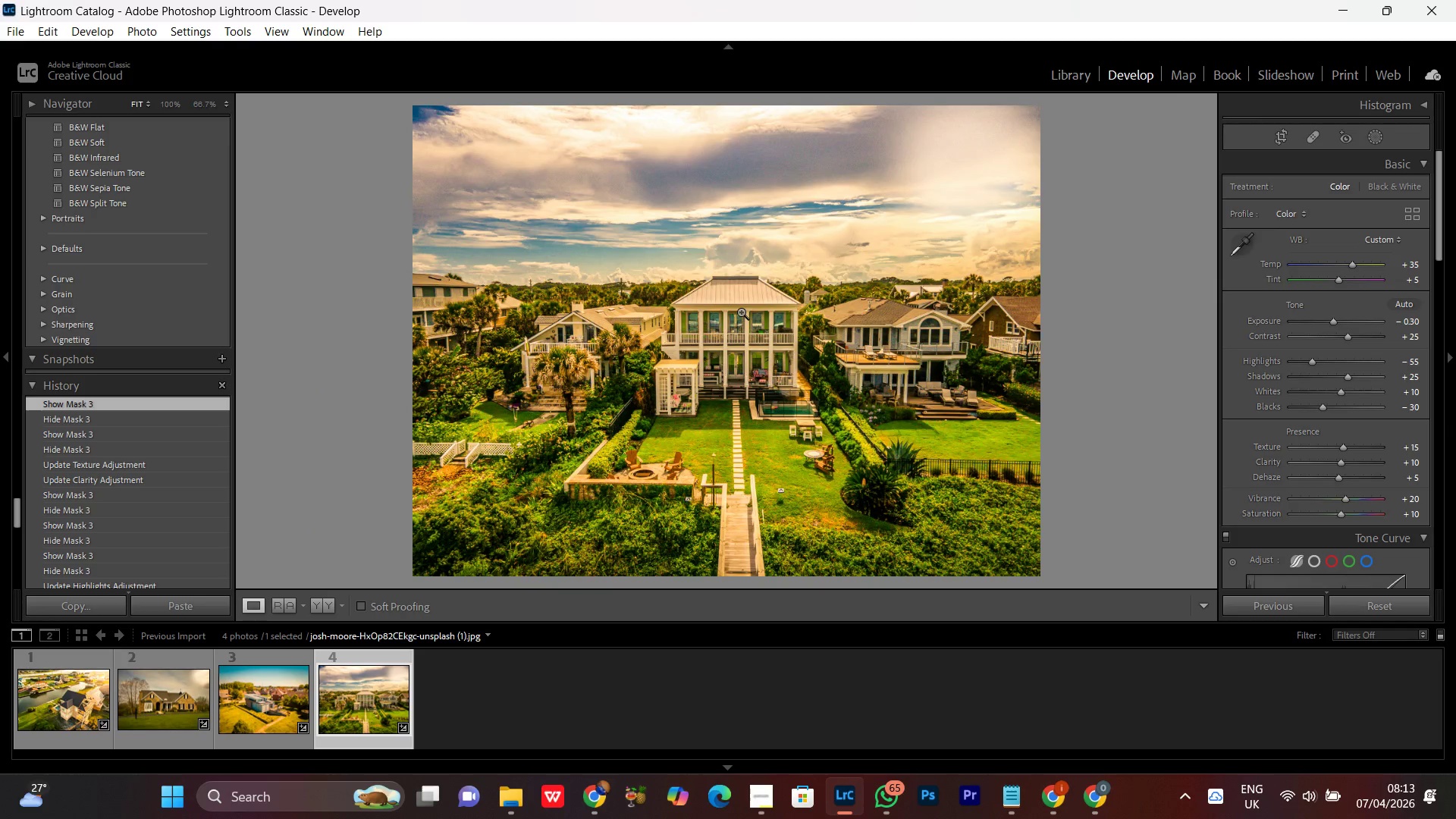 
triple_click([741, 312])
 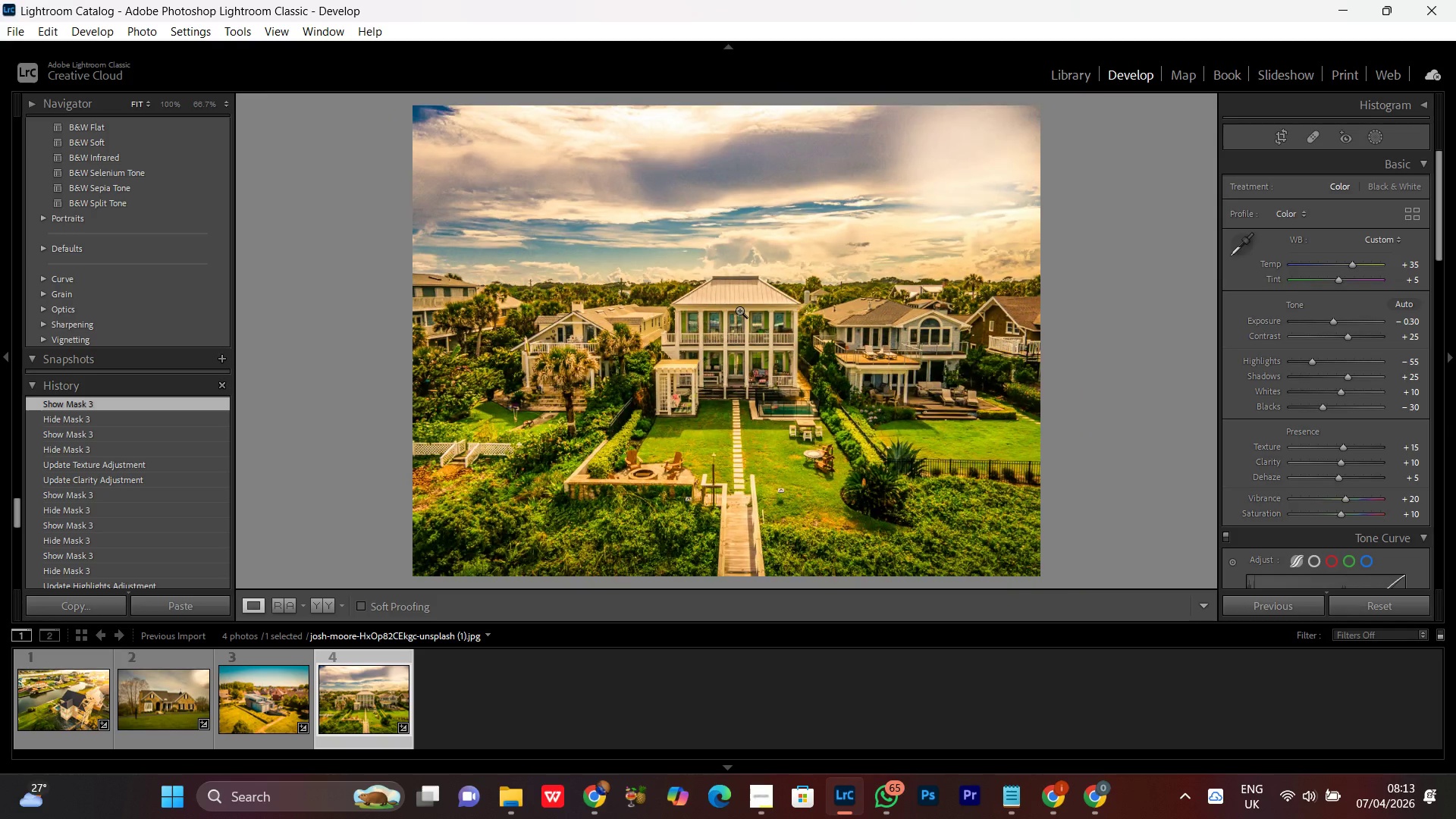 
triple_click([739, 310])
 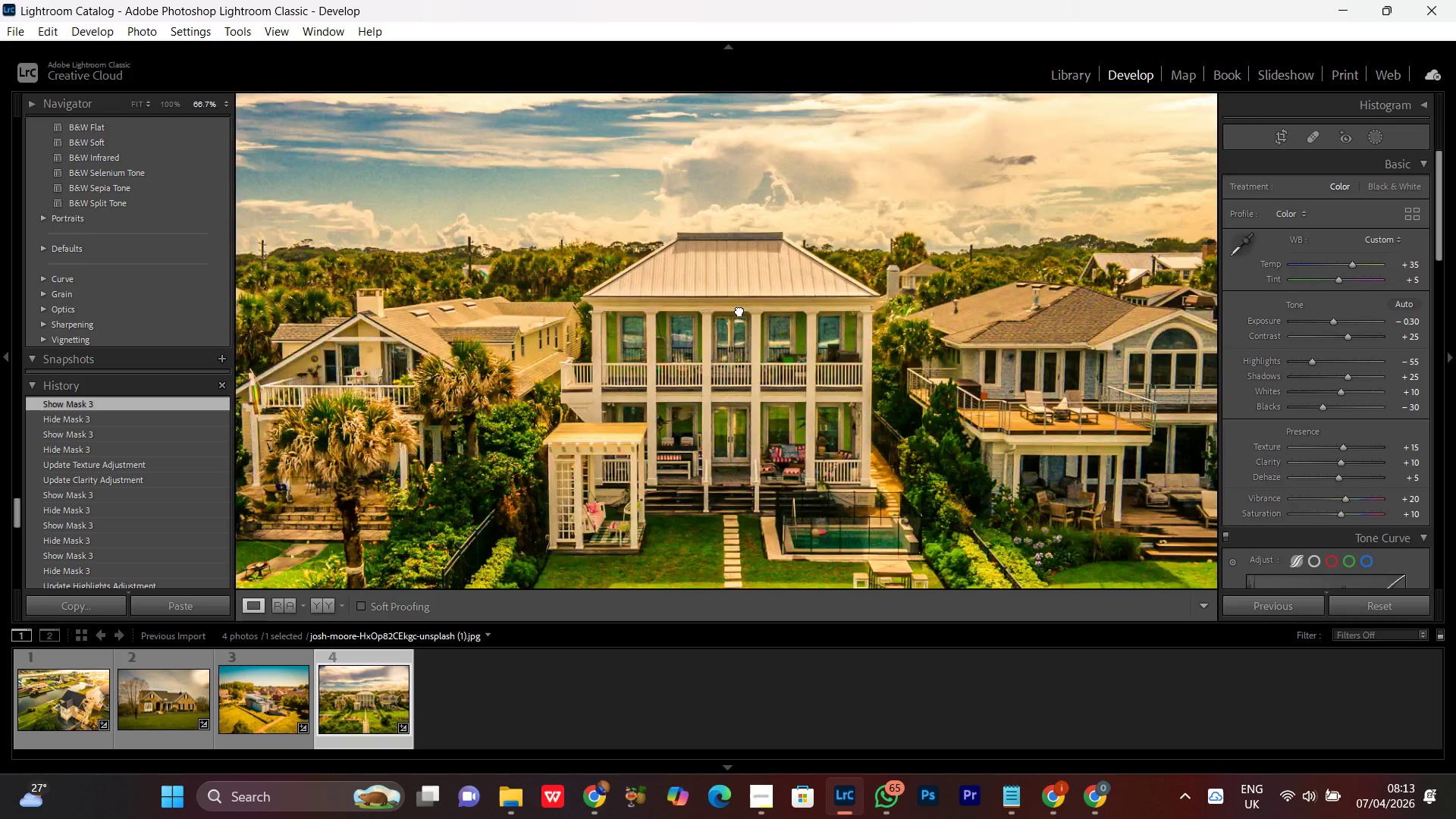 
triple_click([739, 310])
 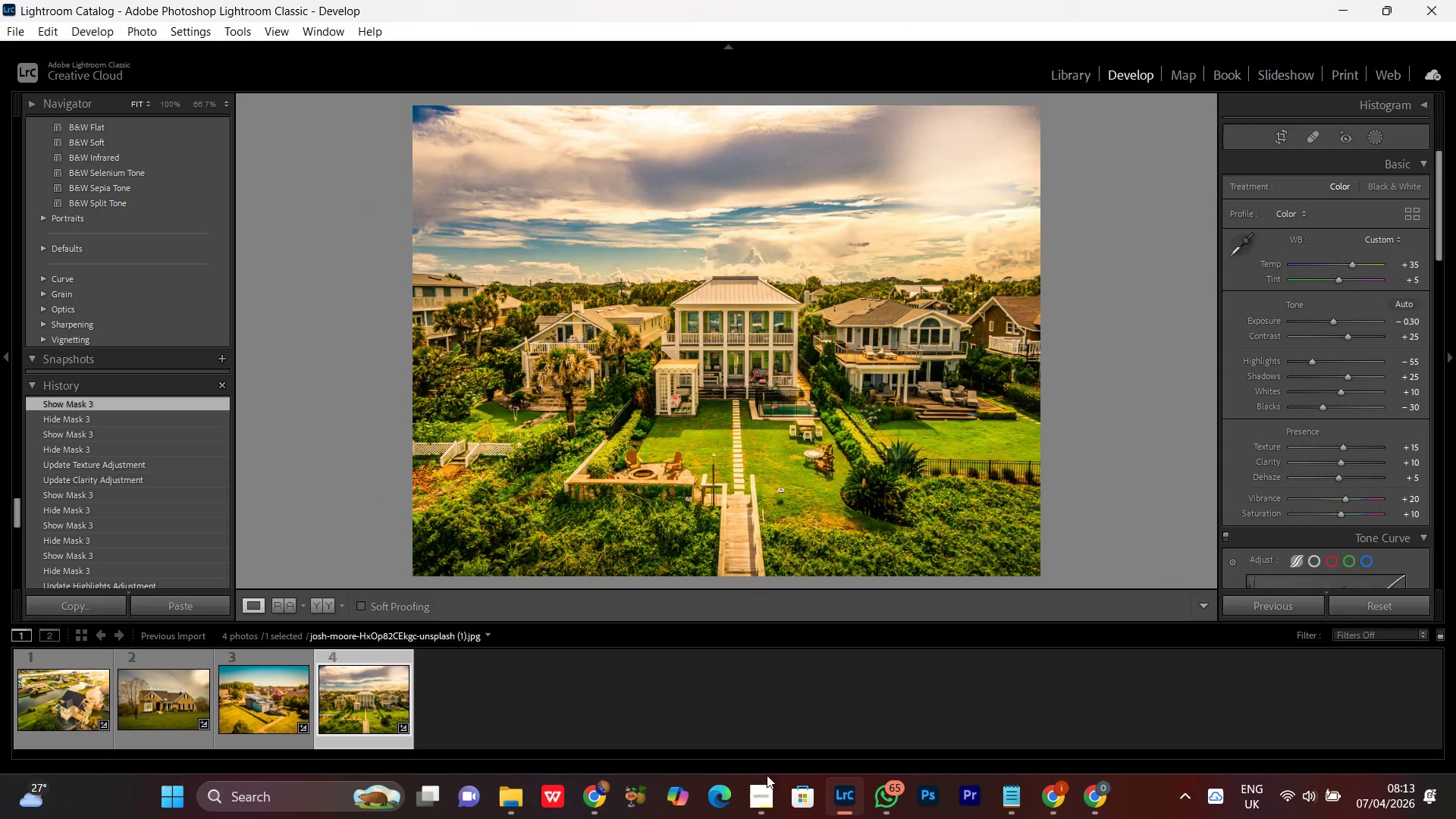 
left_click([753, 804])